 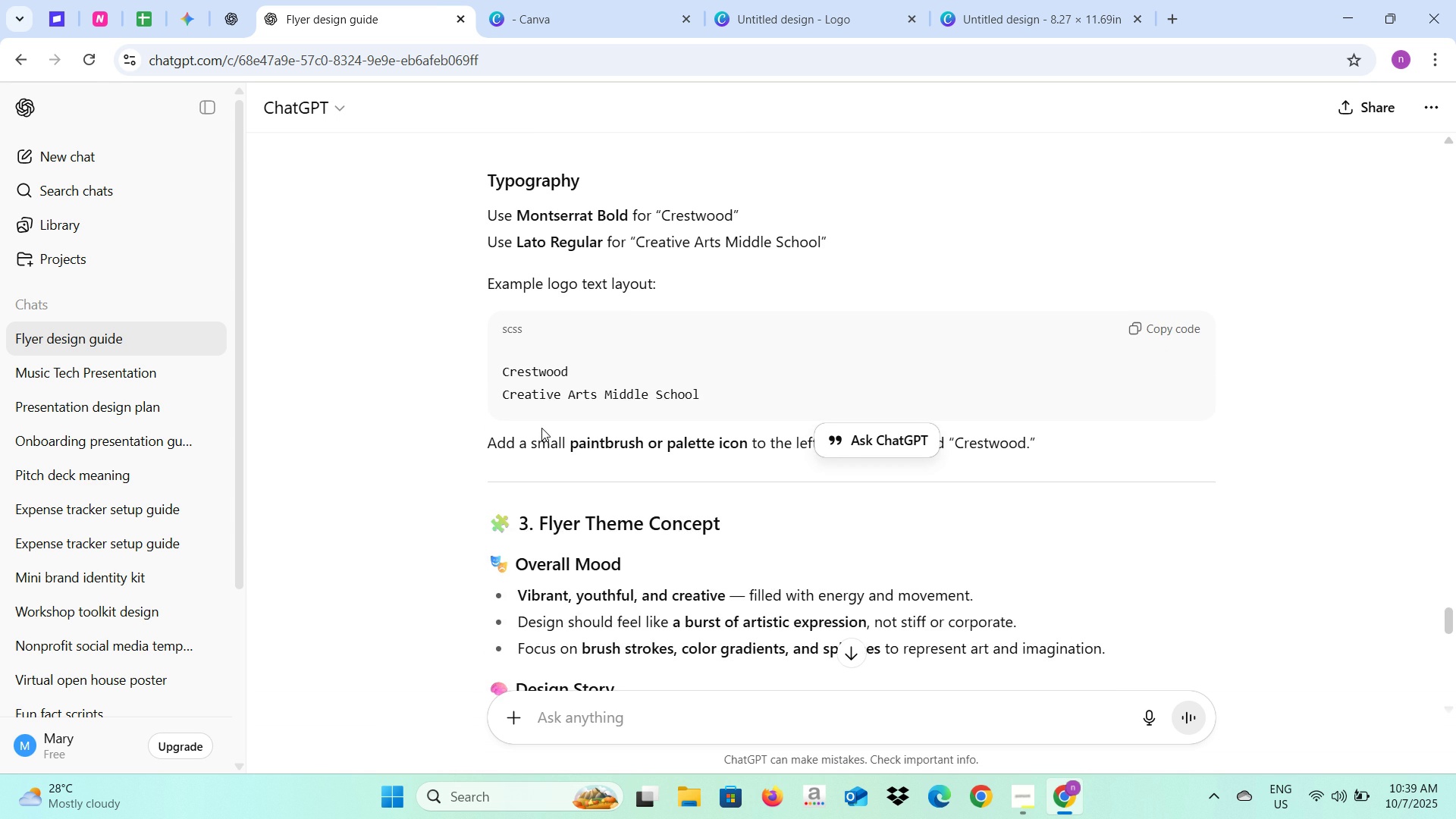 
scroll: coordinate [544, 429], scroll_direction: up, amount: 2.0
 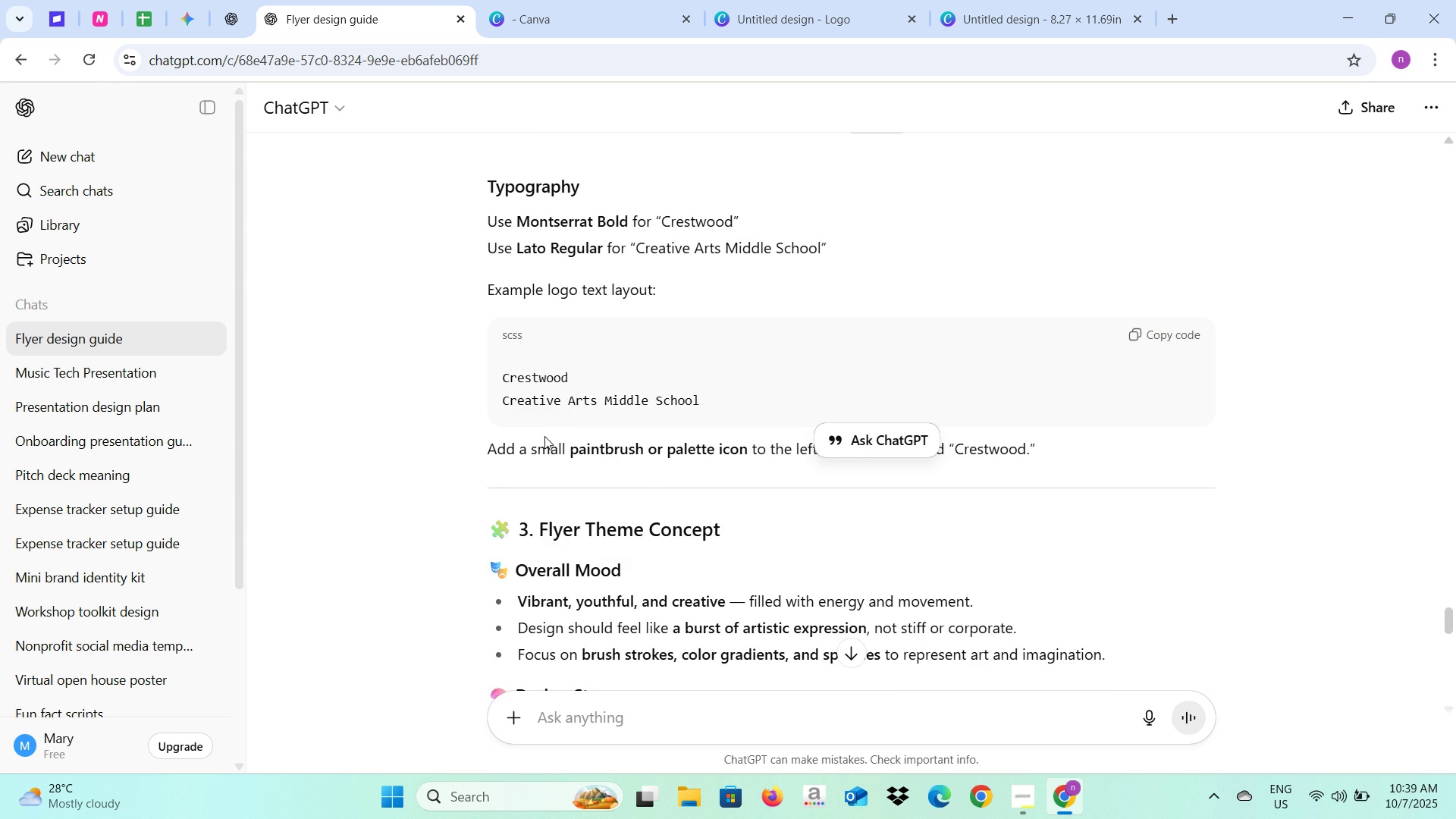 
scroll: coordinate [544, 440], scroll_direction: down, amount: 1.0
 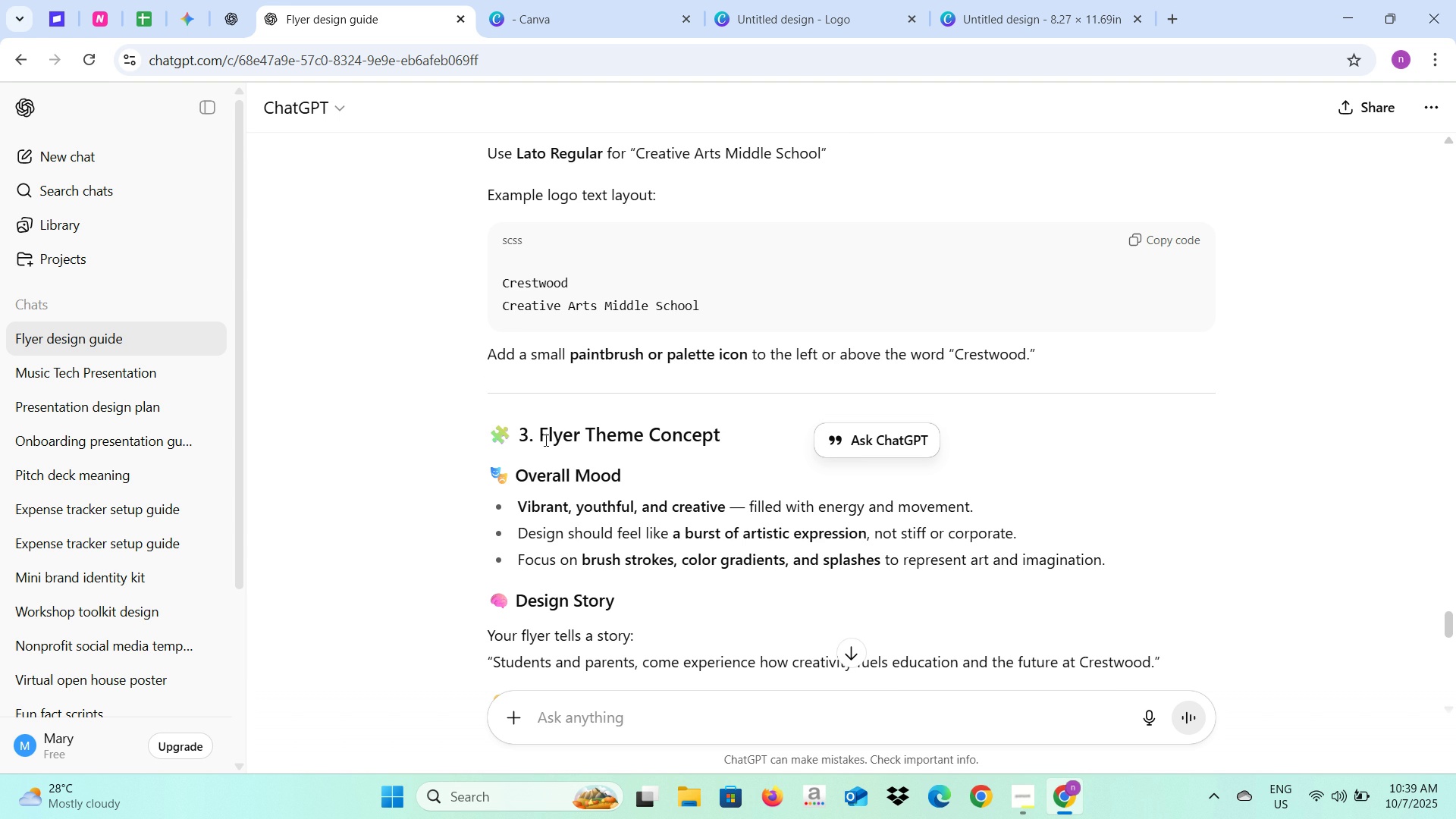 
wait(8.35)
 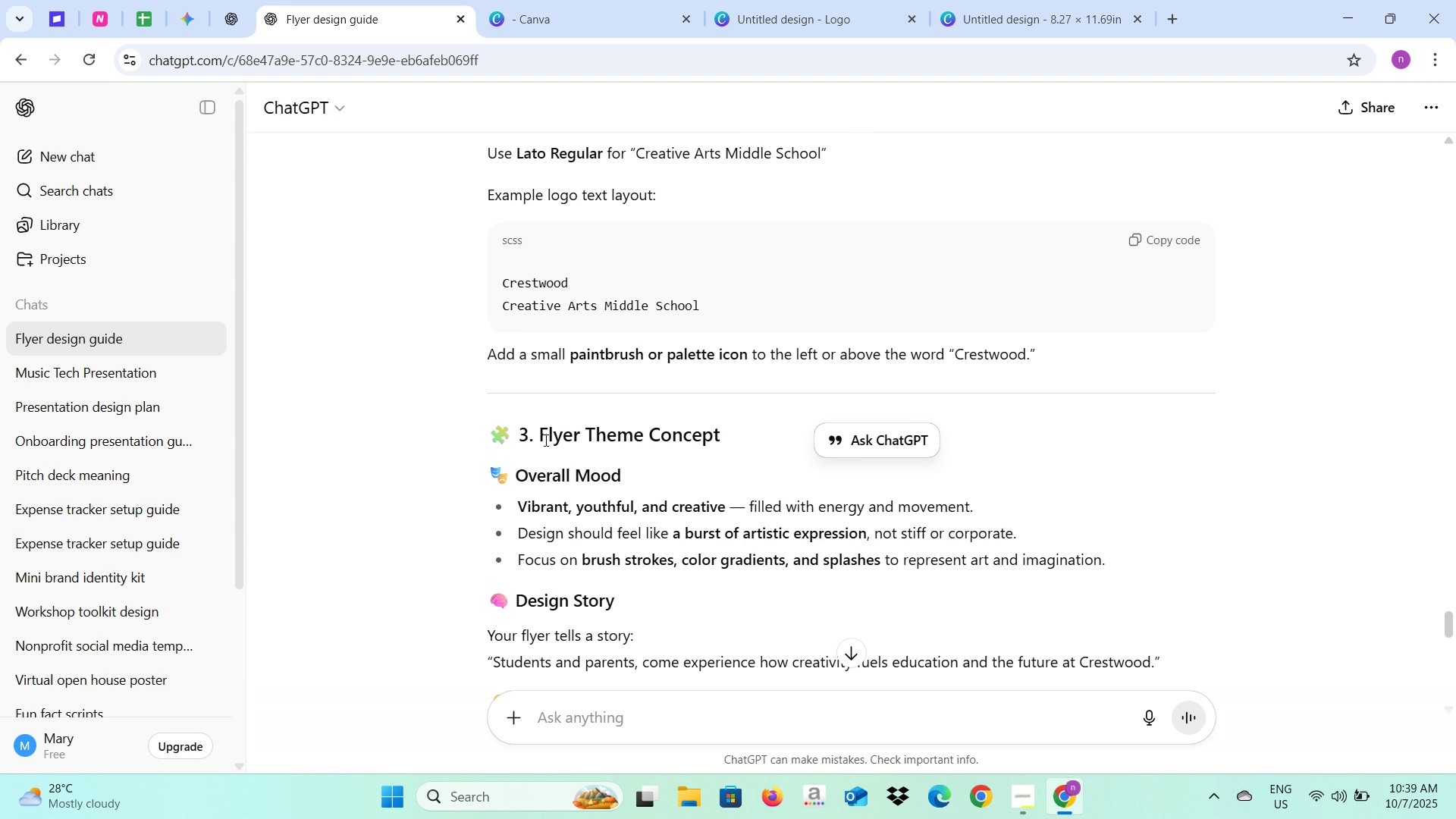 
key(Alt+AltLeft)
 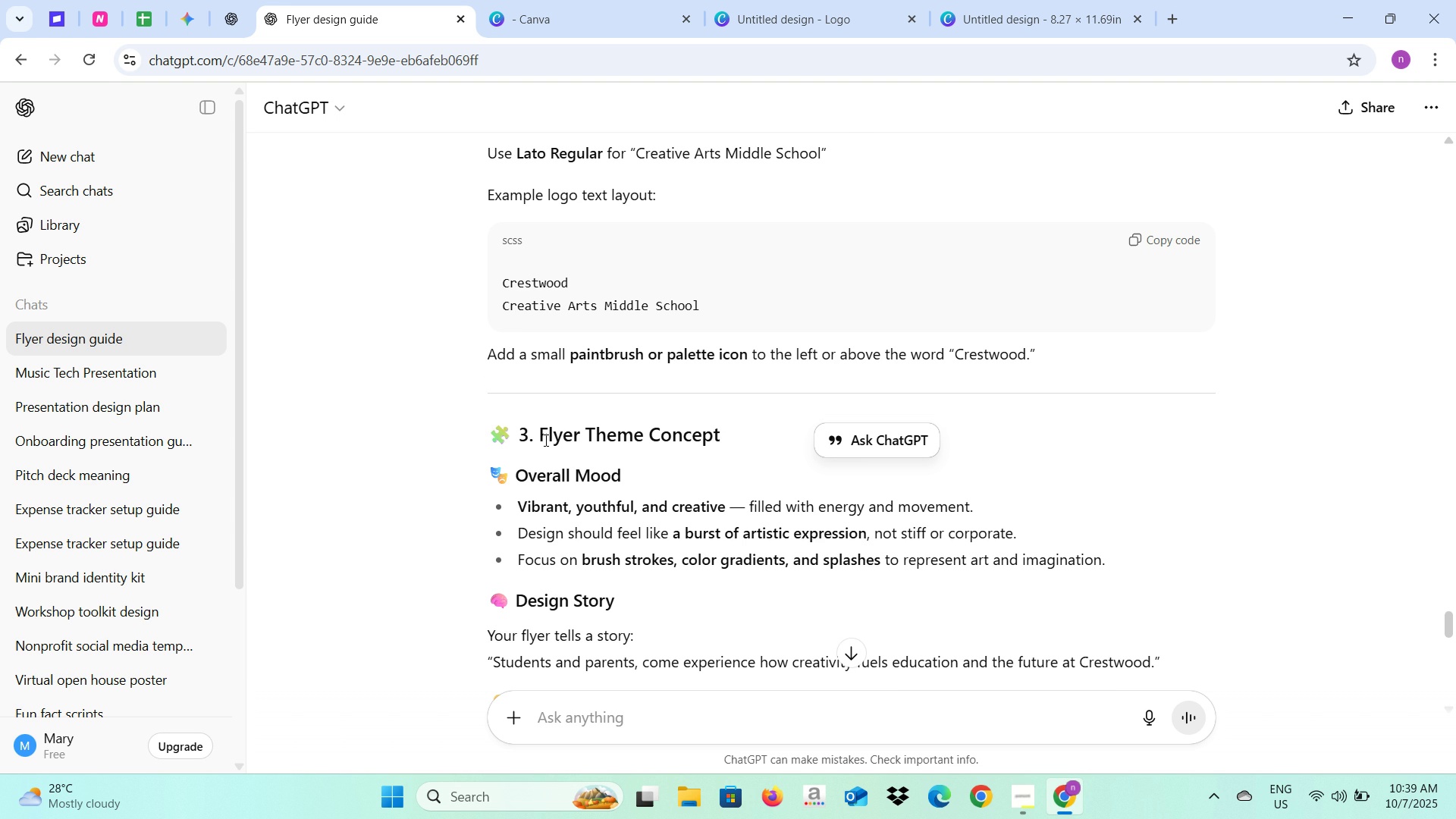 
key(Alt+Tab)